 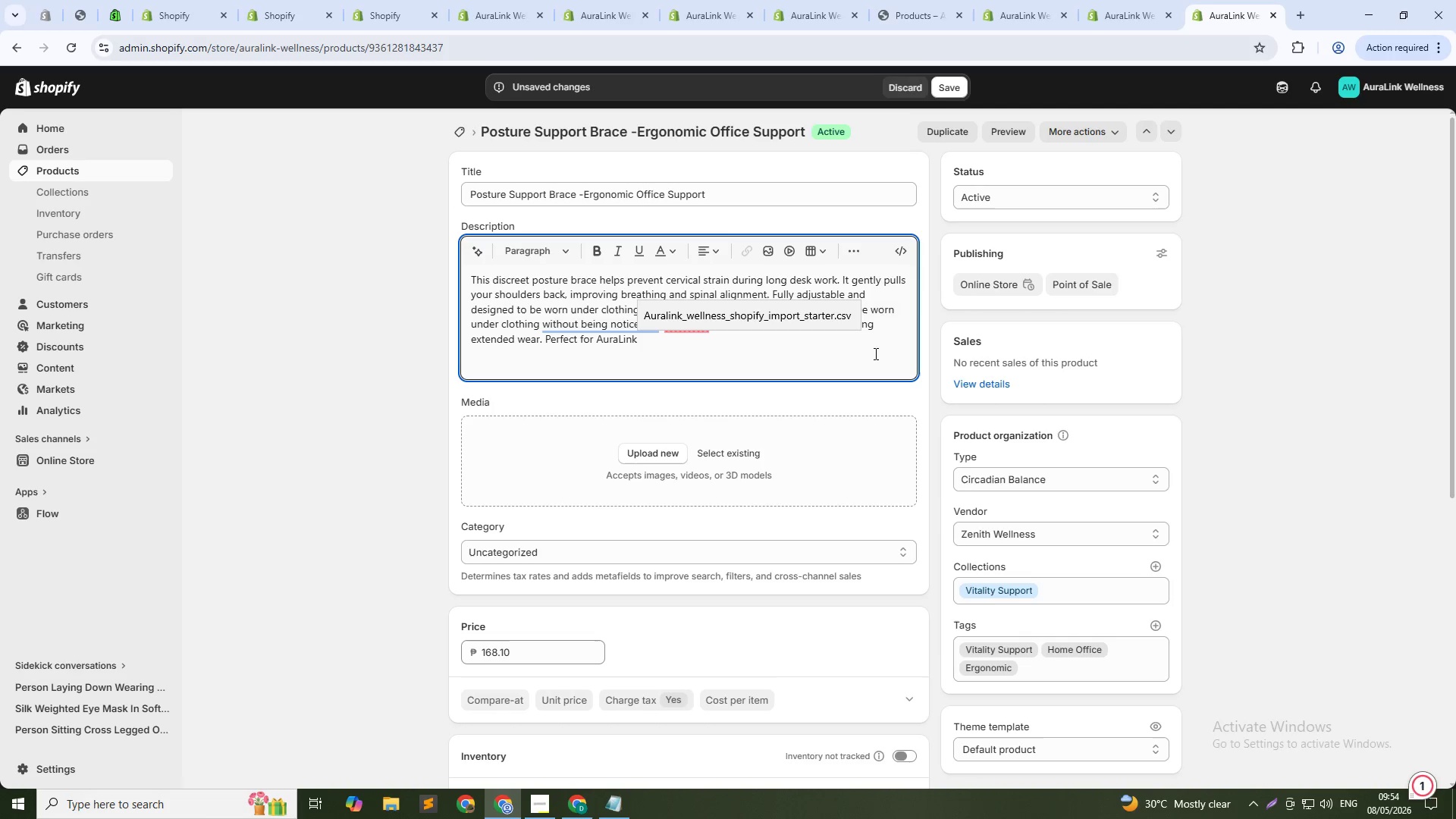 
type( clients who spenf)
key(Backspace)
type(d hours at a computer or experience upper back tension. Part of the Cong)
key(Backspace)
key(Backspace)
type(gnitive Flow colle)
 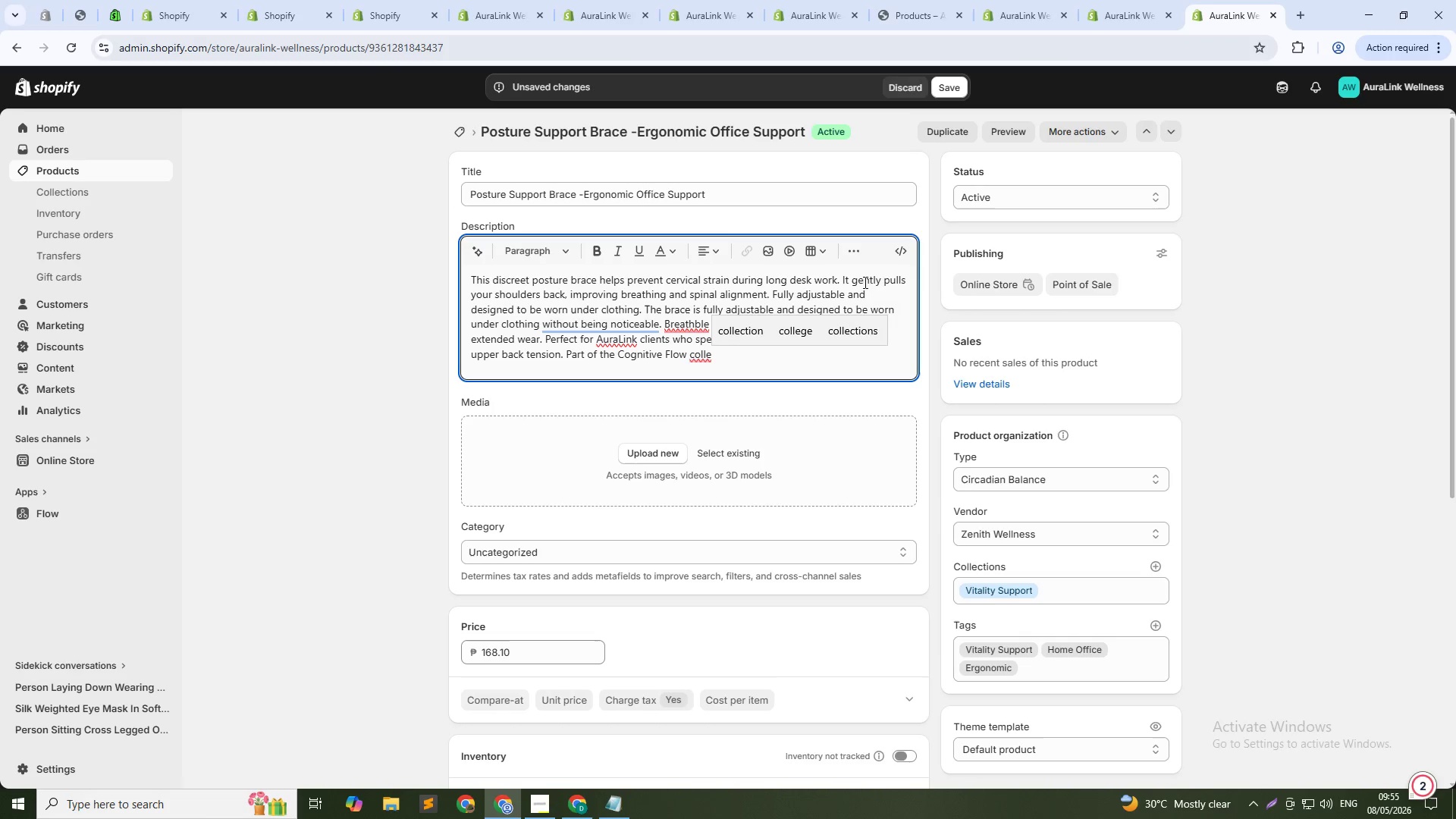 
left_click([731, 322])
 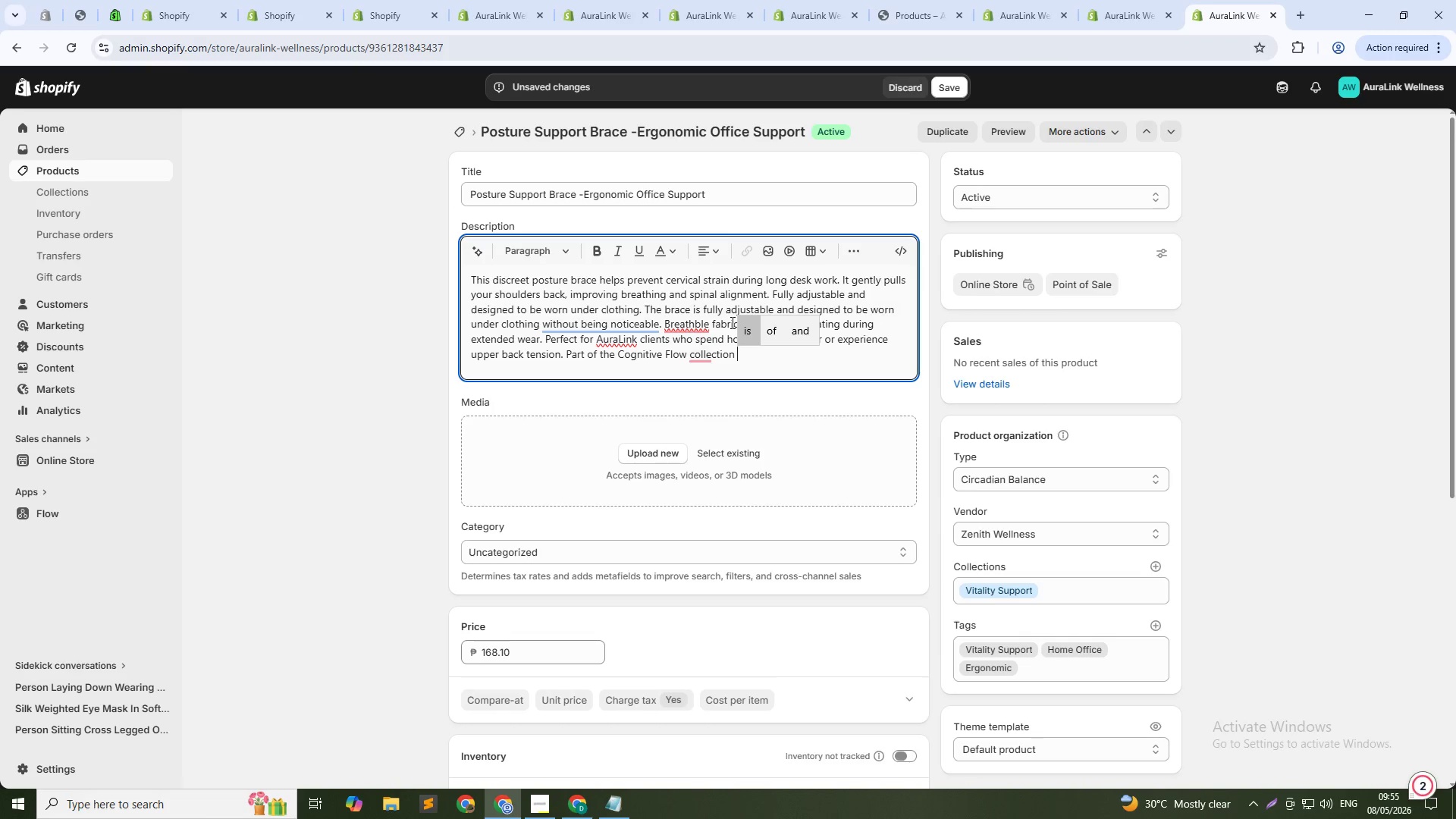 
type(for improved focus through proper erg)
 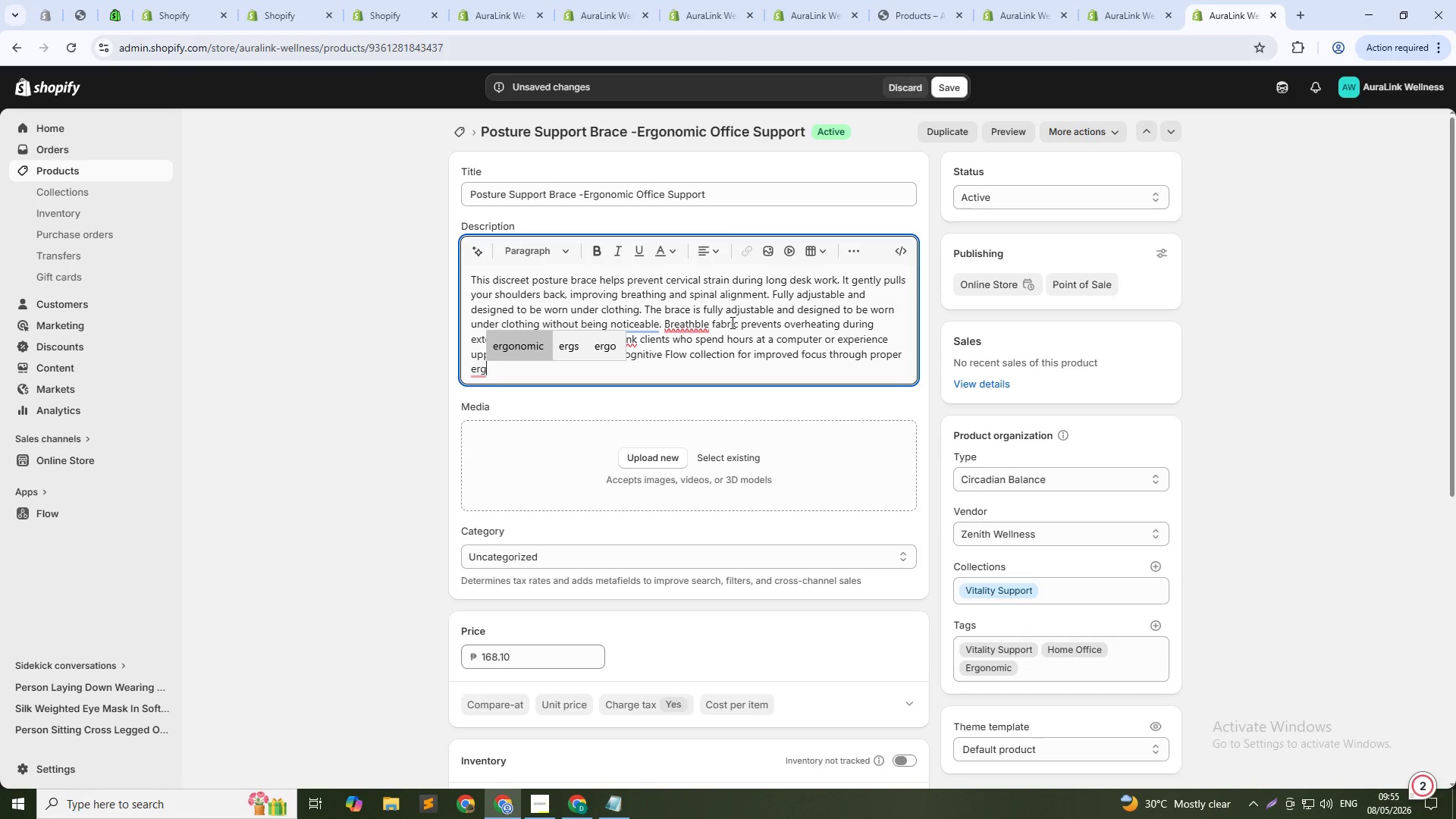 
left_click([541, 349])
 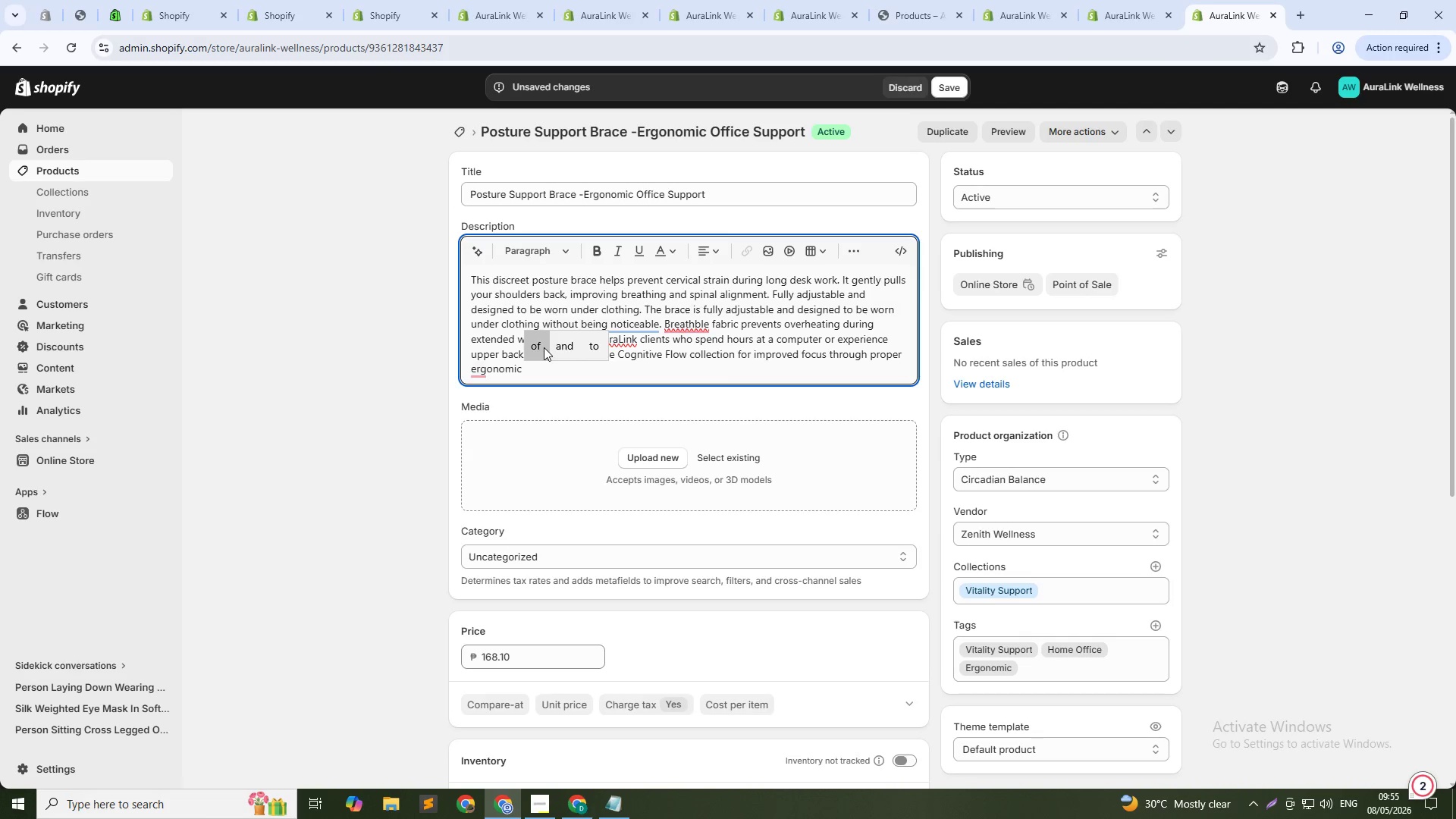 
key(Backspace)
 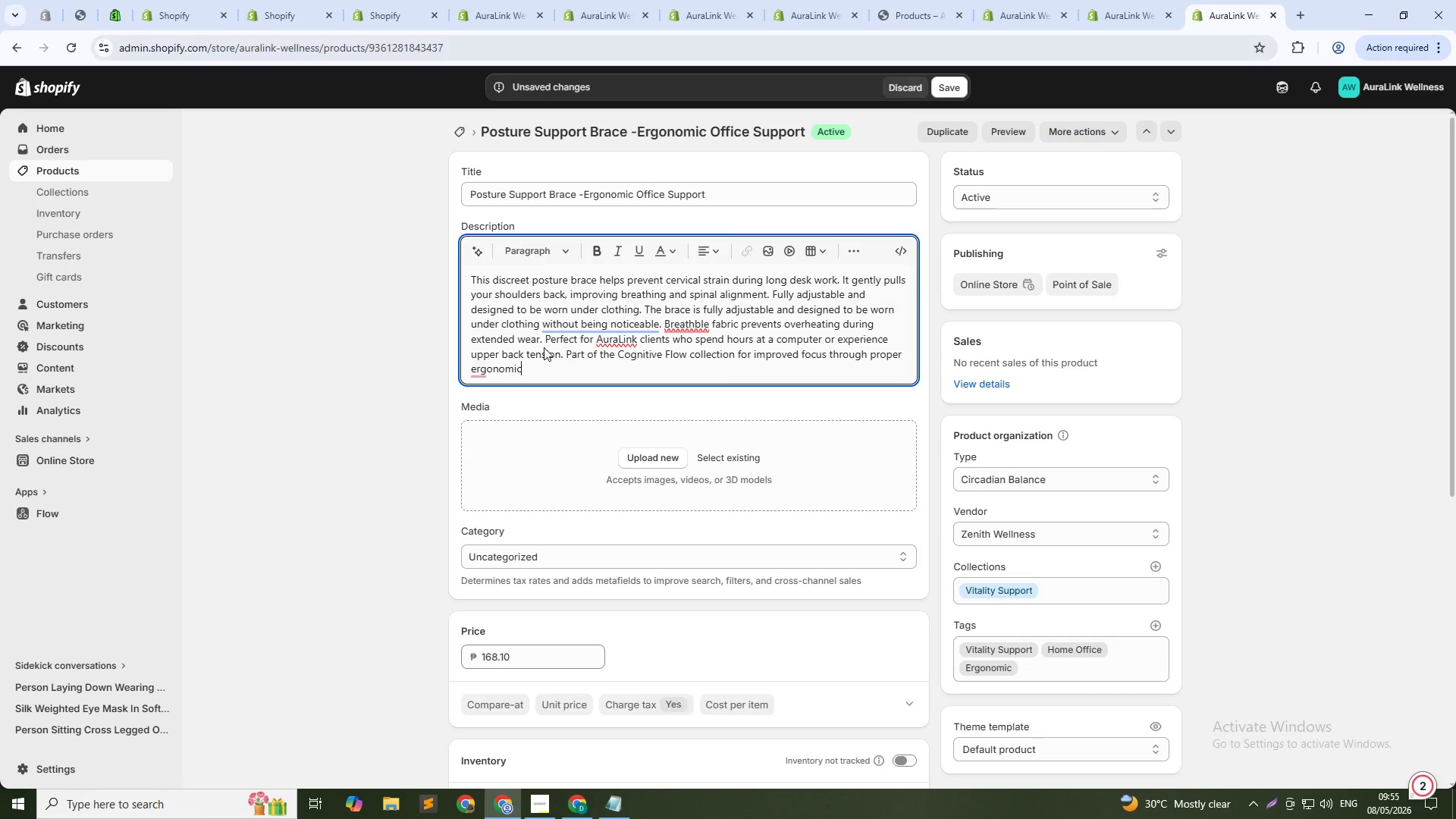 
key(Period)
 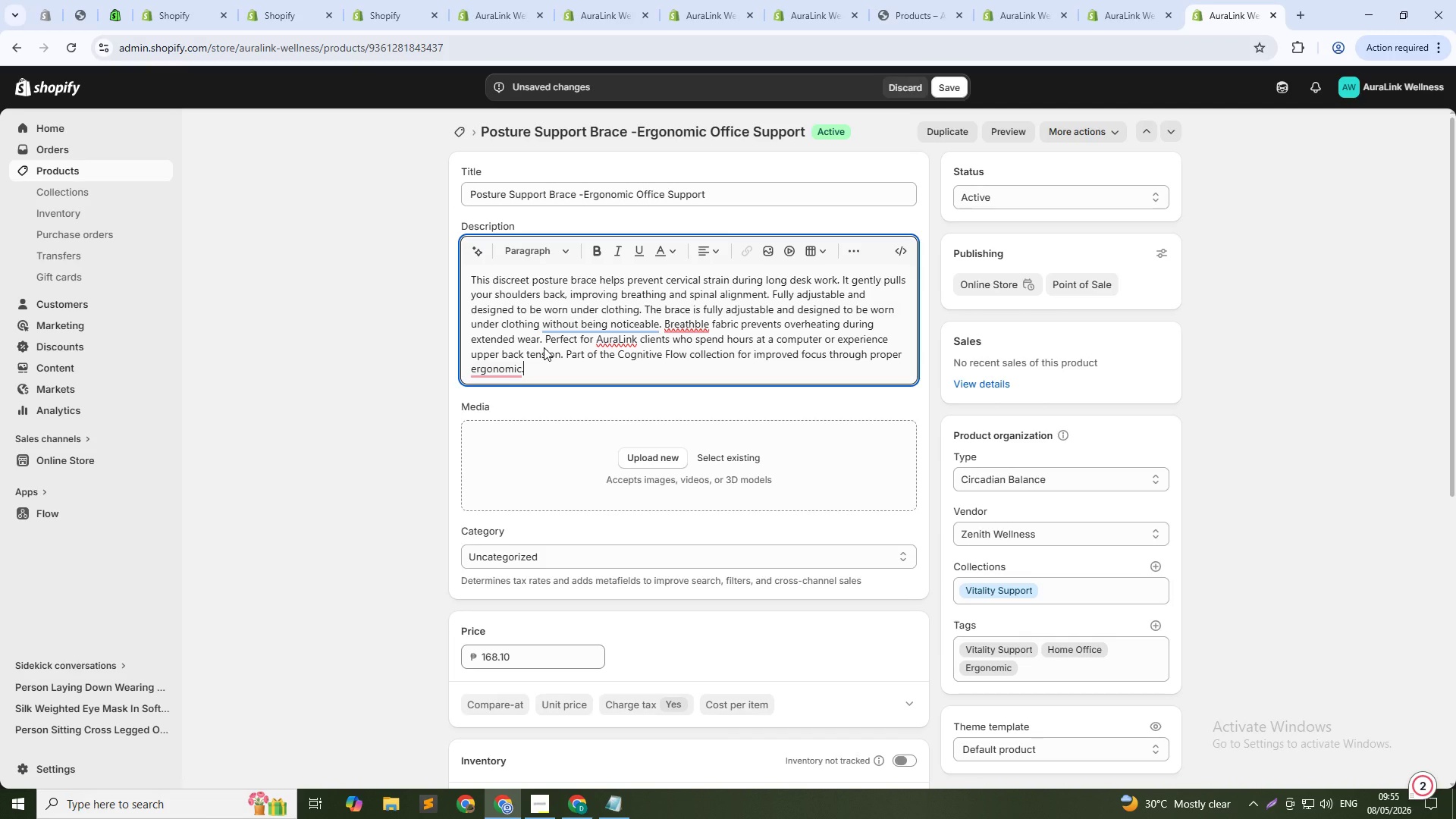 
wait(15.77)
 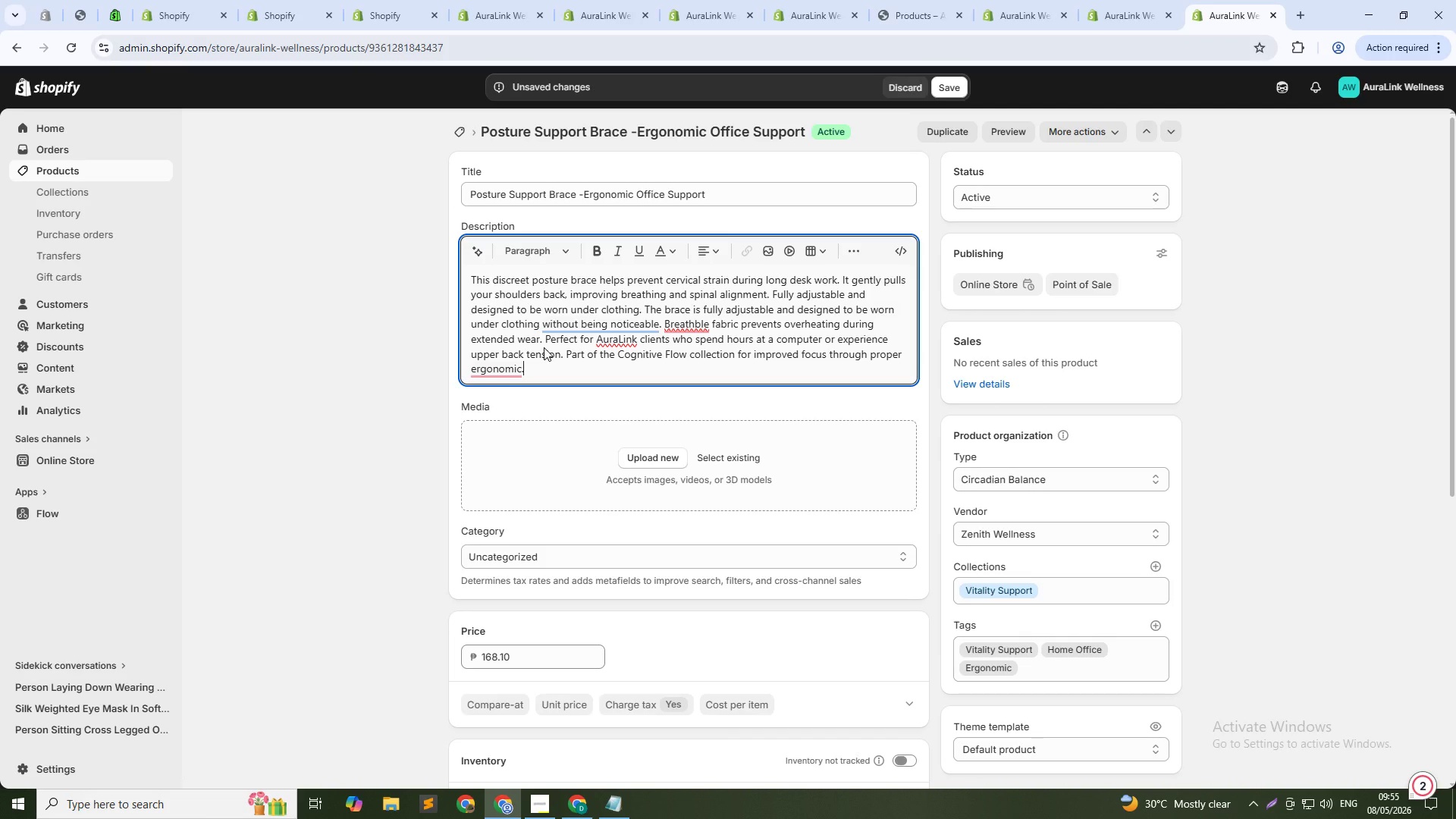 
left_click([712, 464])
 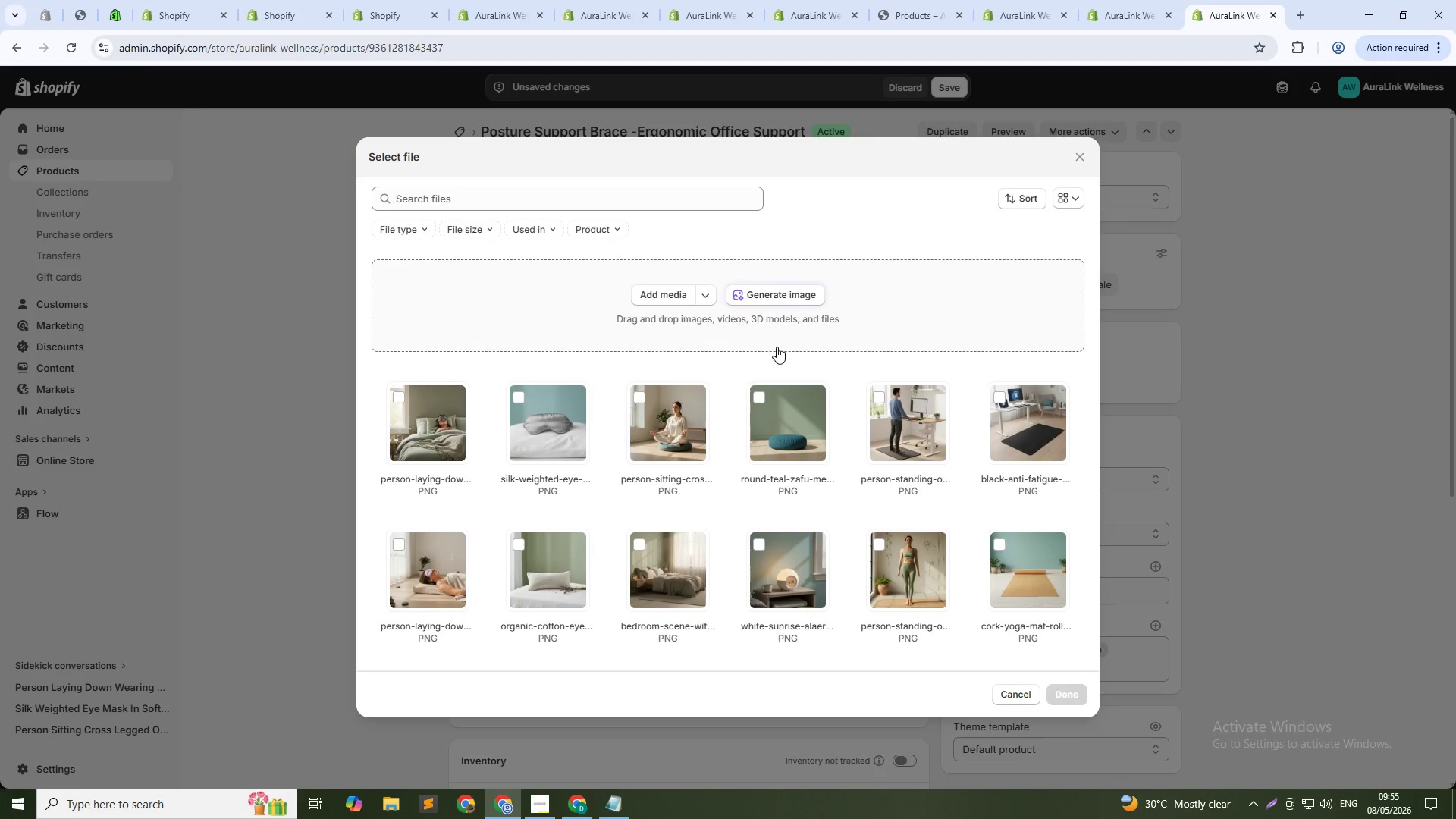 
left_click([792, 291])
 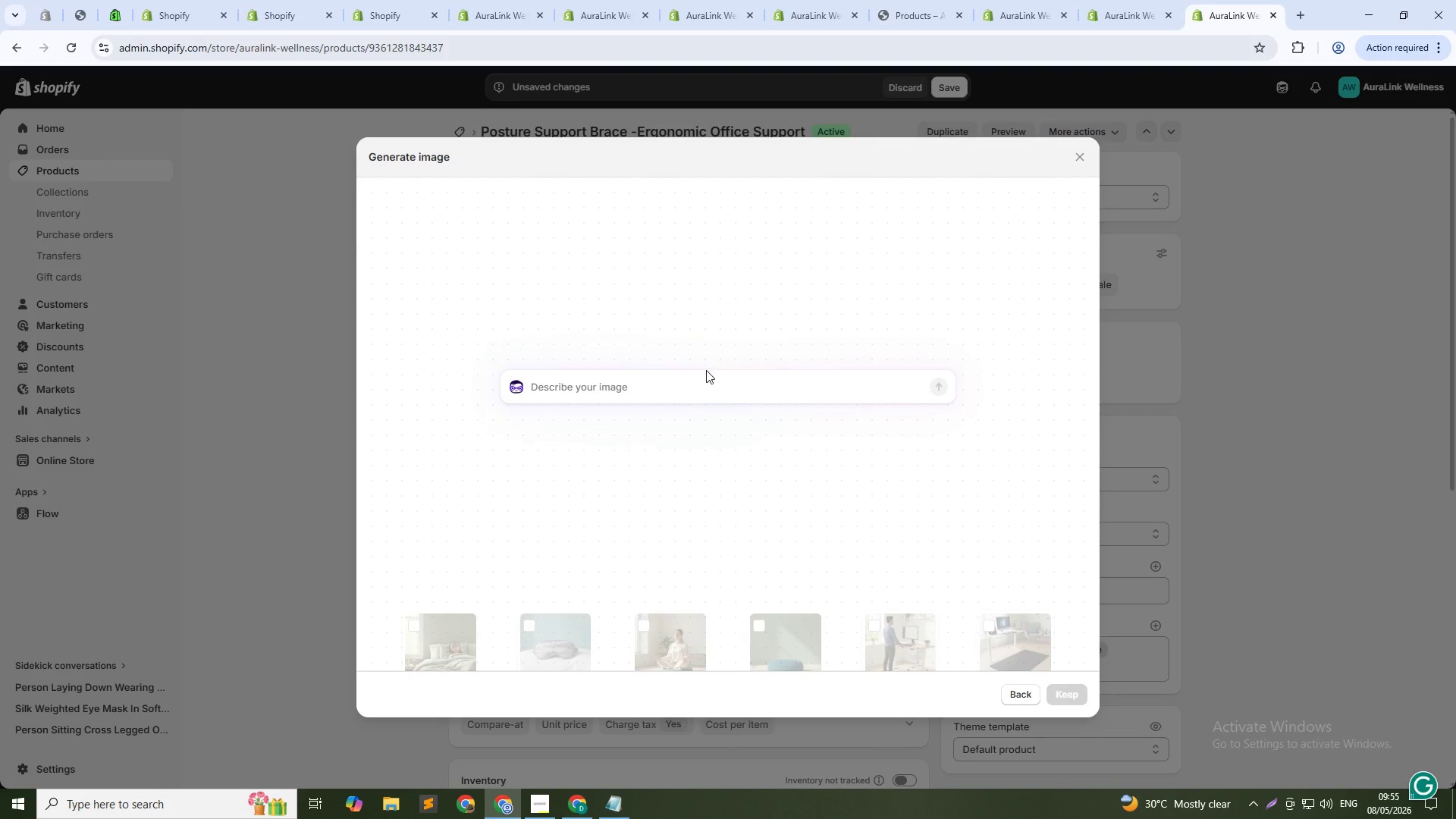 
type(Black ag)
key(Backspace)
type(djustable posture support brace laid flat on a clean white surface. Soft teal background. Medical-grade aesh)
key(Backspace)
type(thetic. Even natural lighting. 1:1 suq)
key(Backspace)
key(Backspace)
type(qure)
 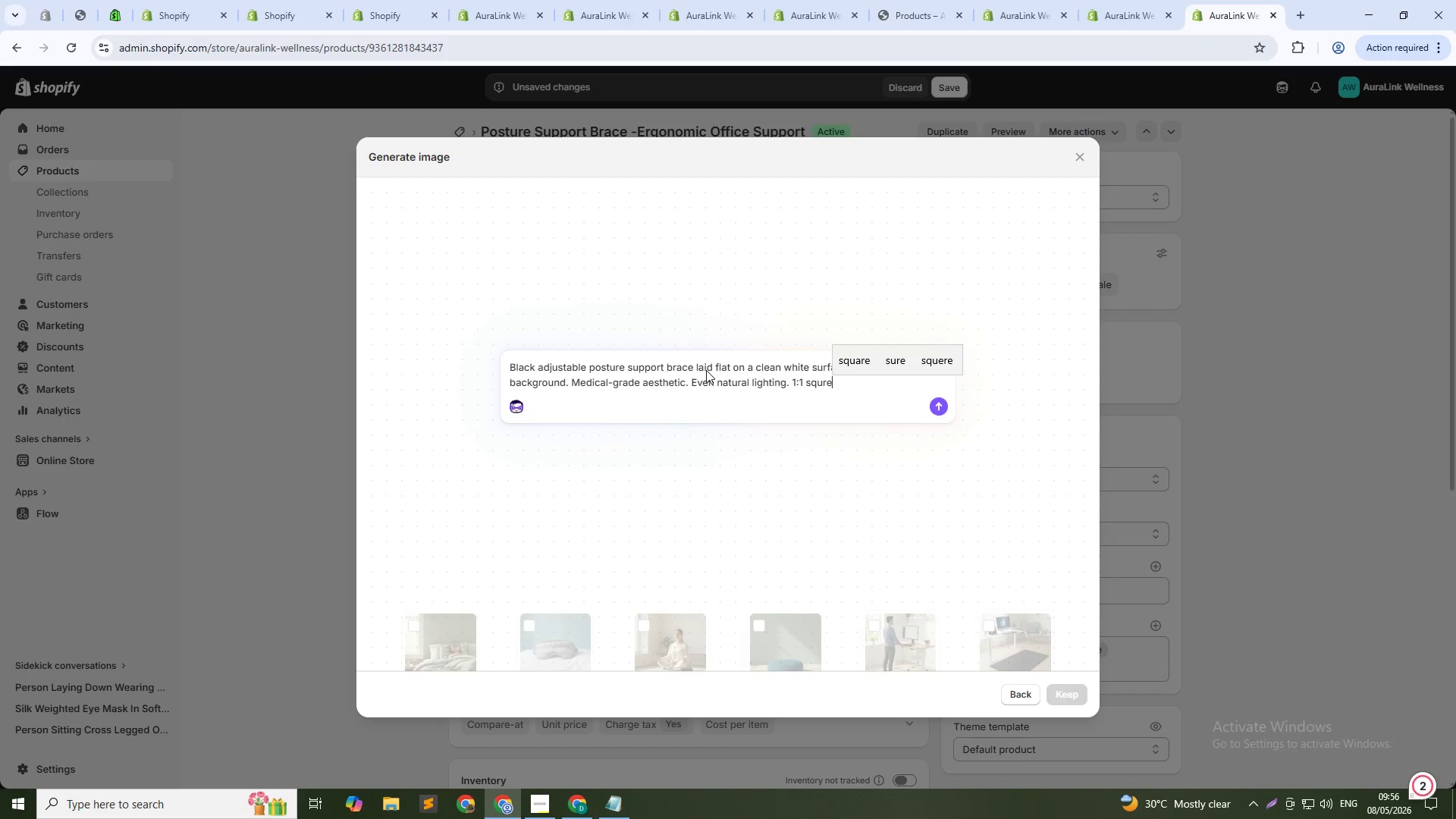 
key(Enter)
 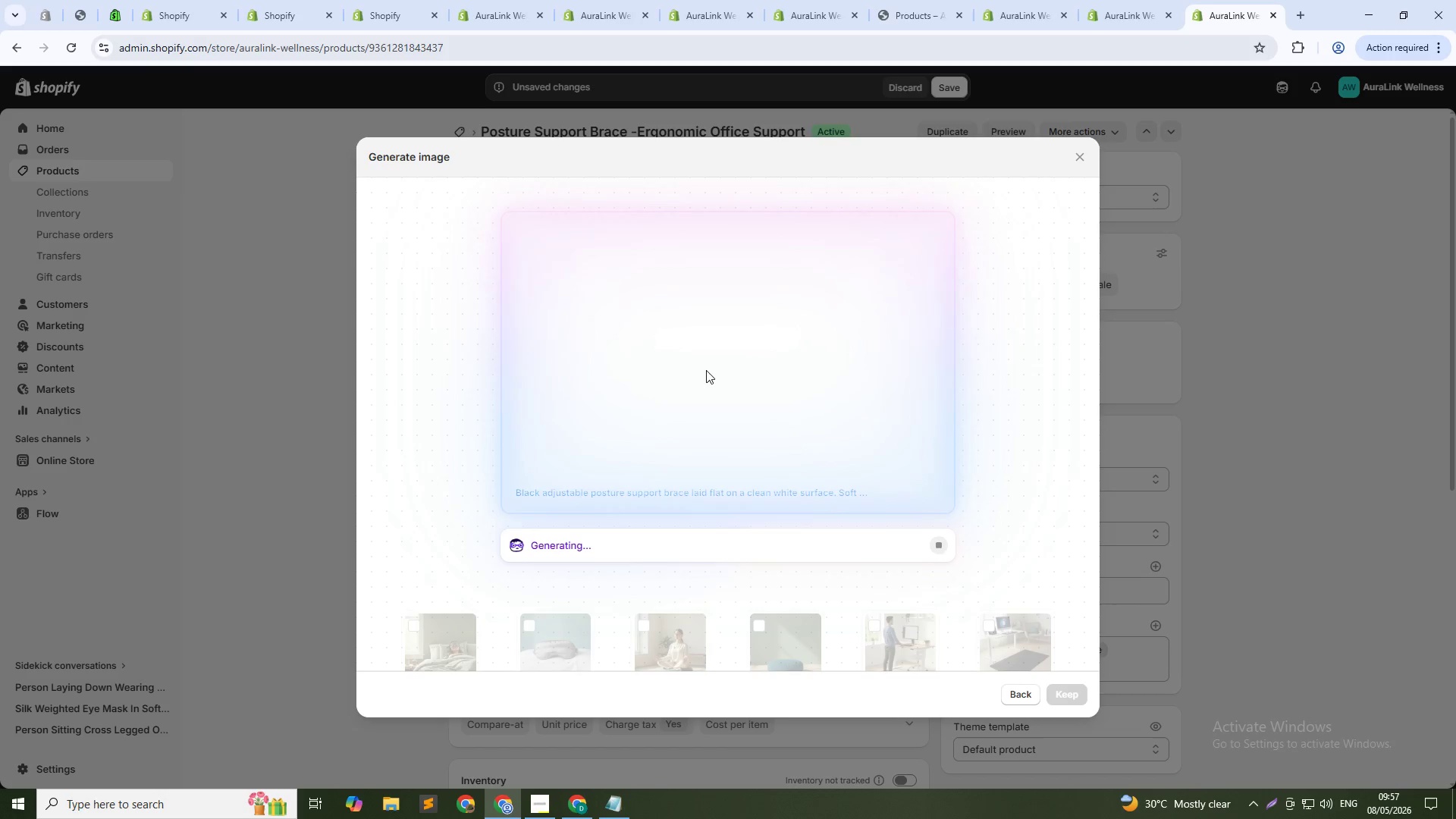 
wait(7.48)
 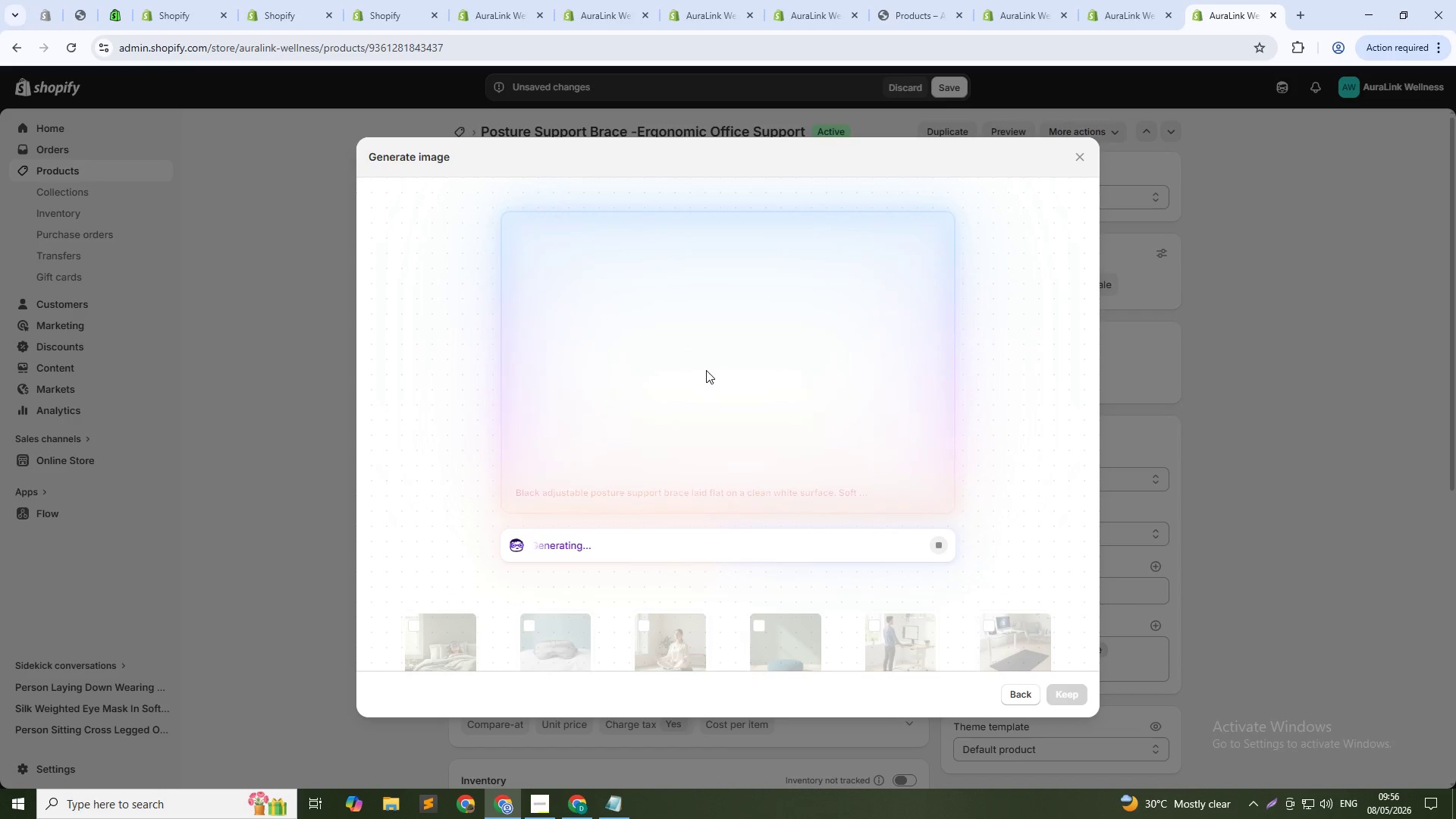 
key(Alt+AltLeft)
 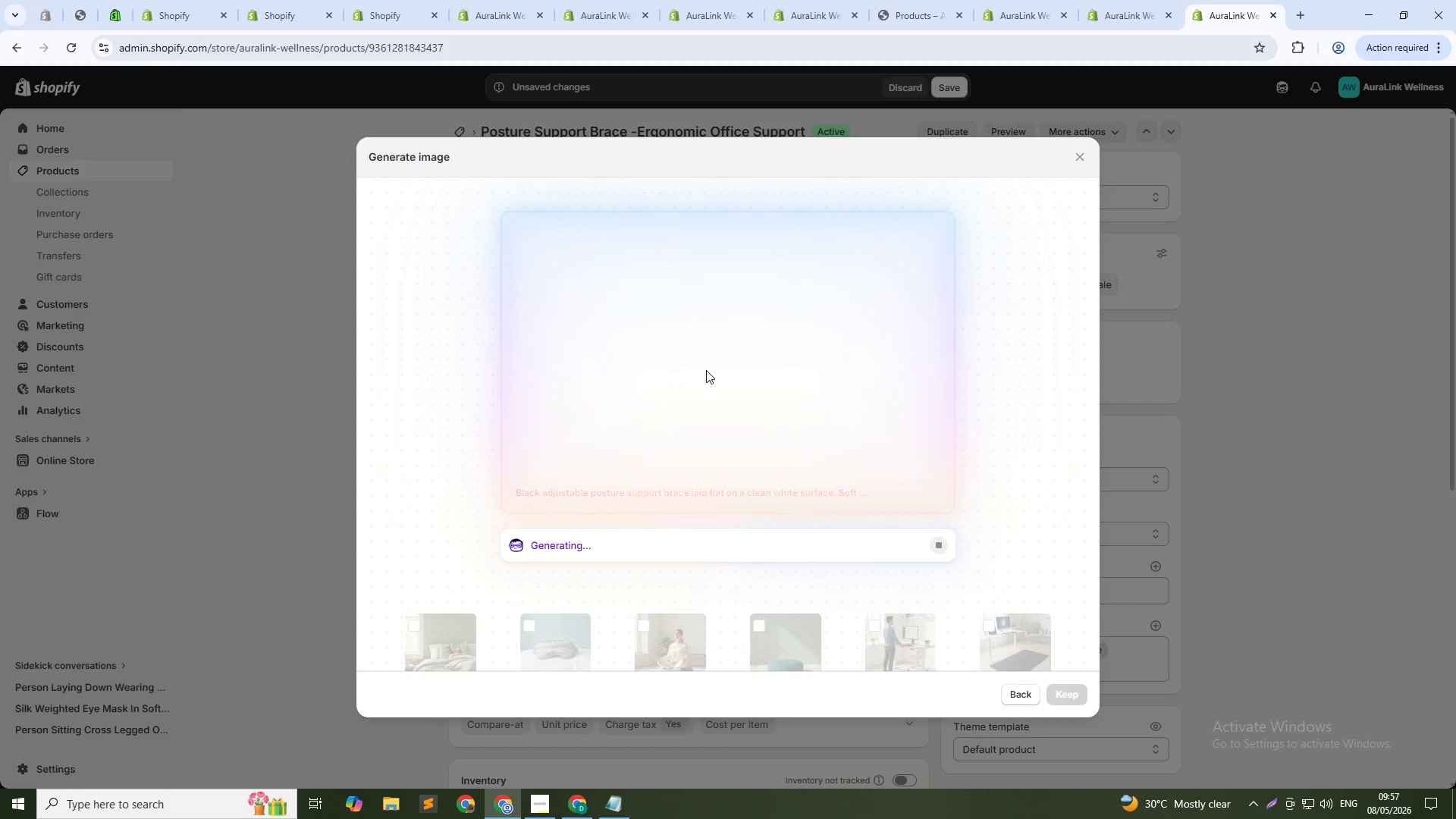 
key(Alt+Tab)